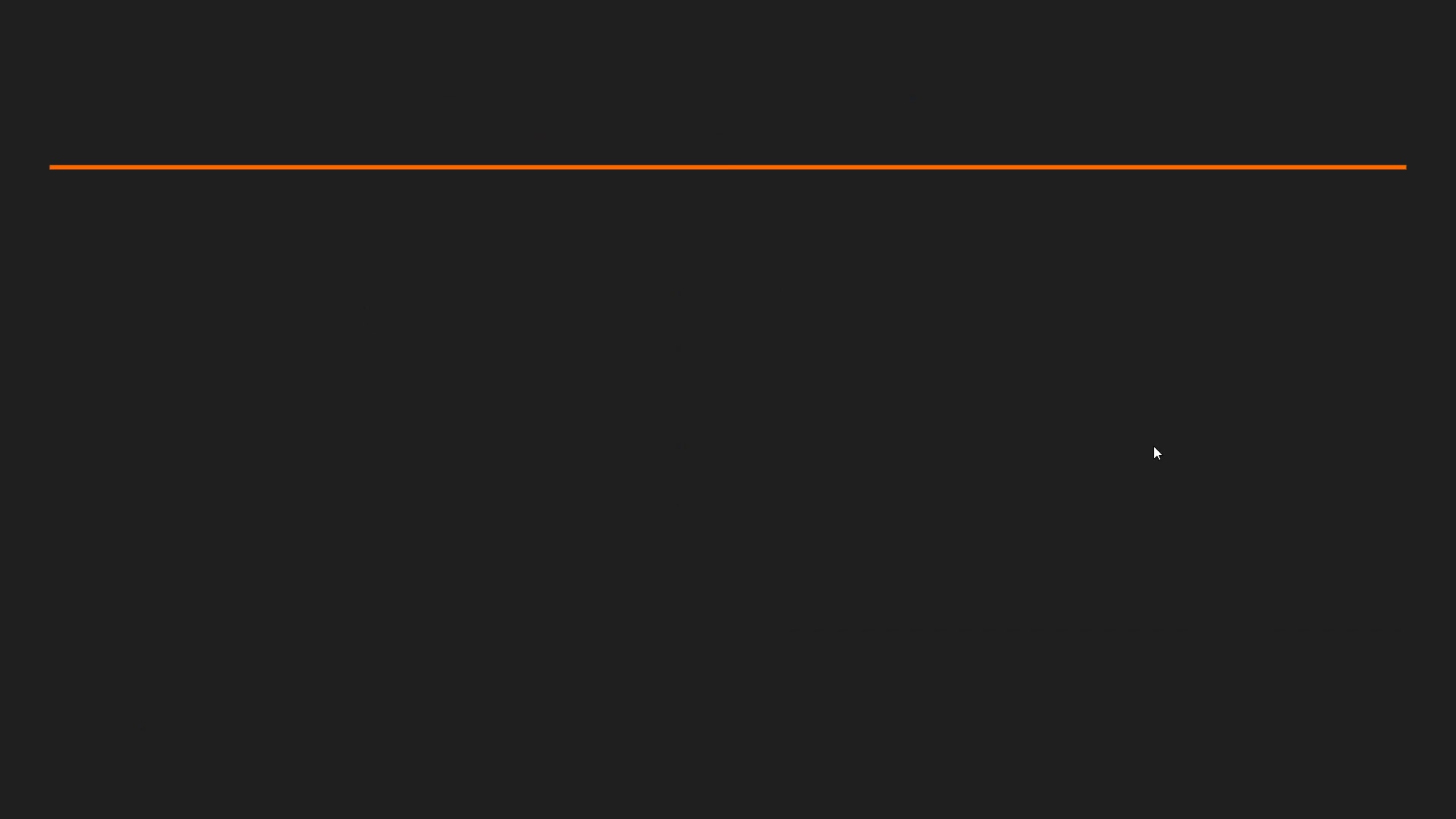 
key(ArrowRight)
 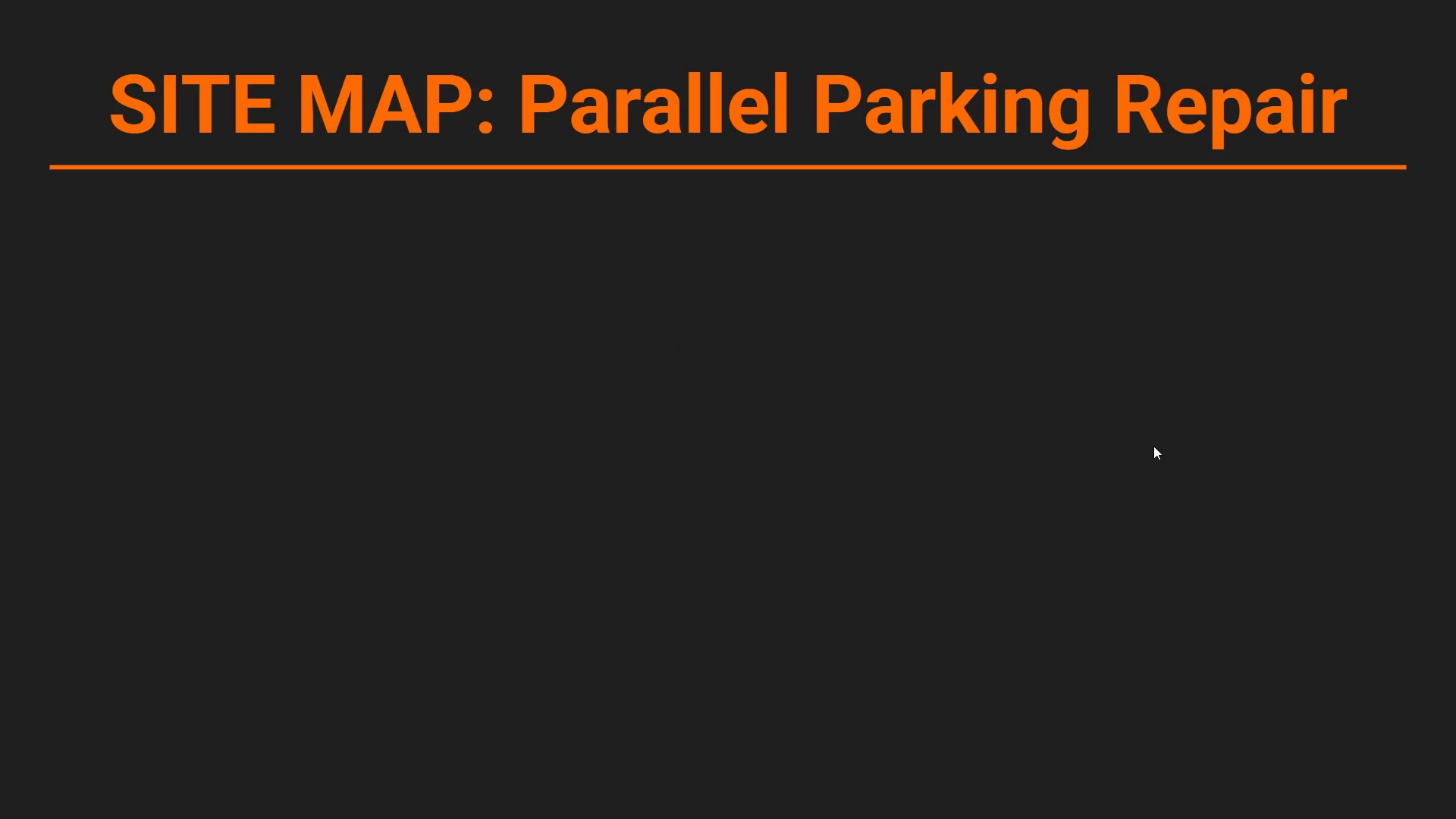 
key(ArrowRight)
 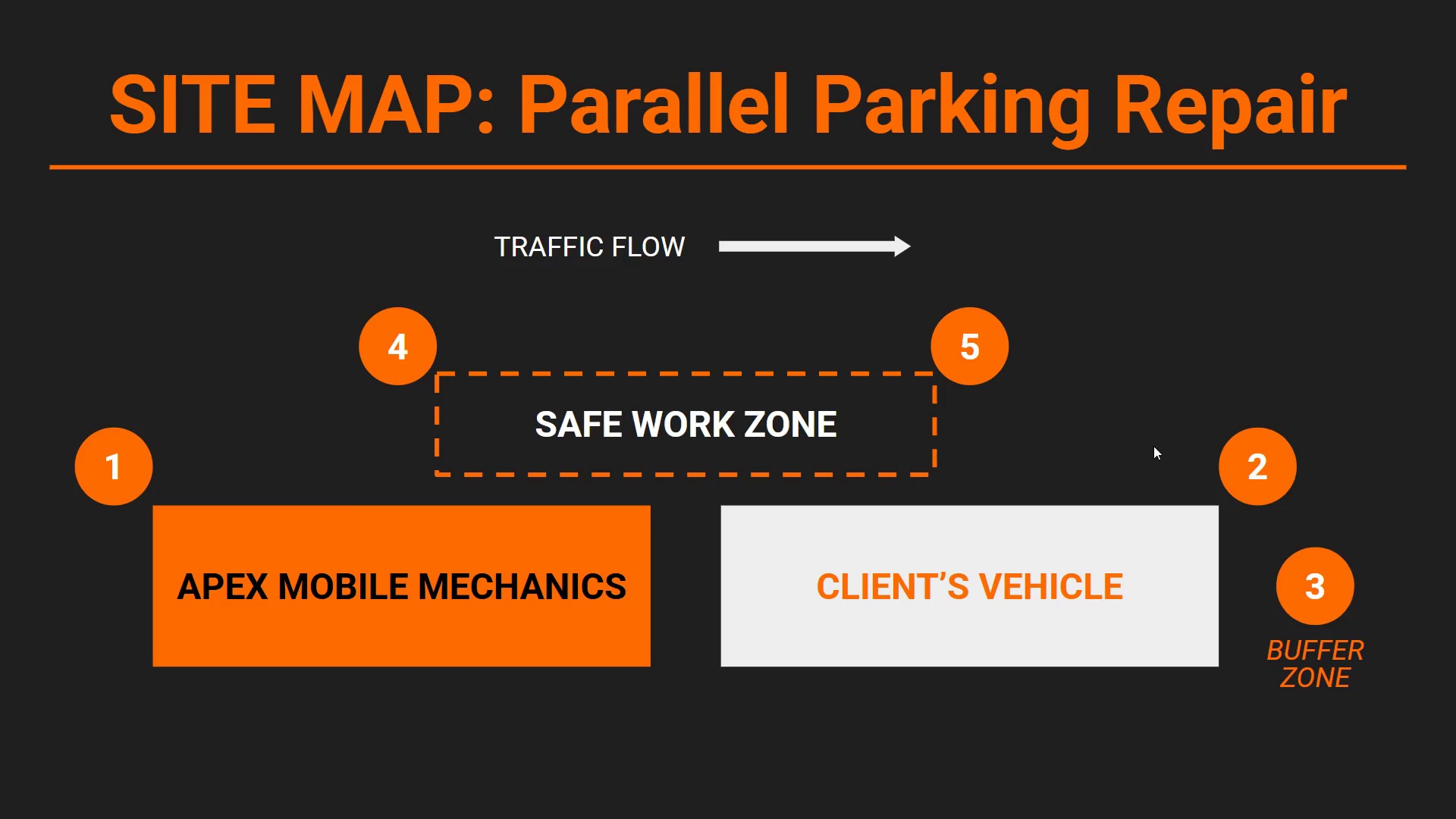 
key(ArrowRight)
 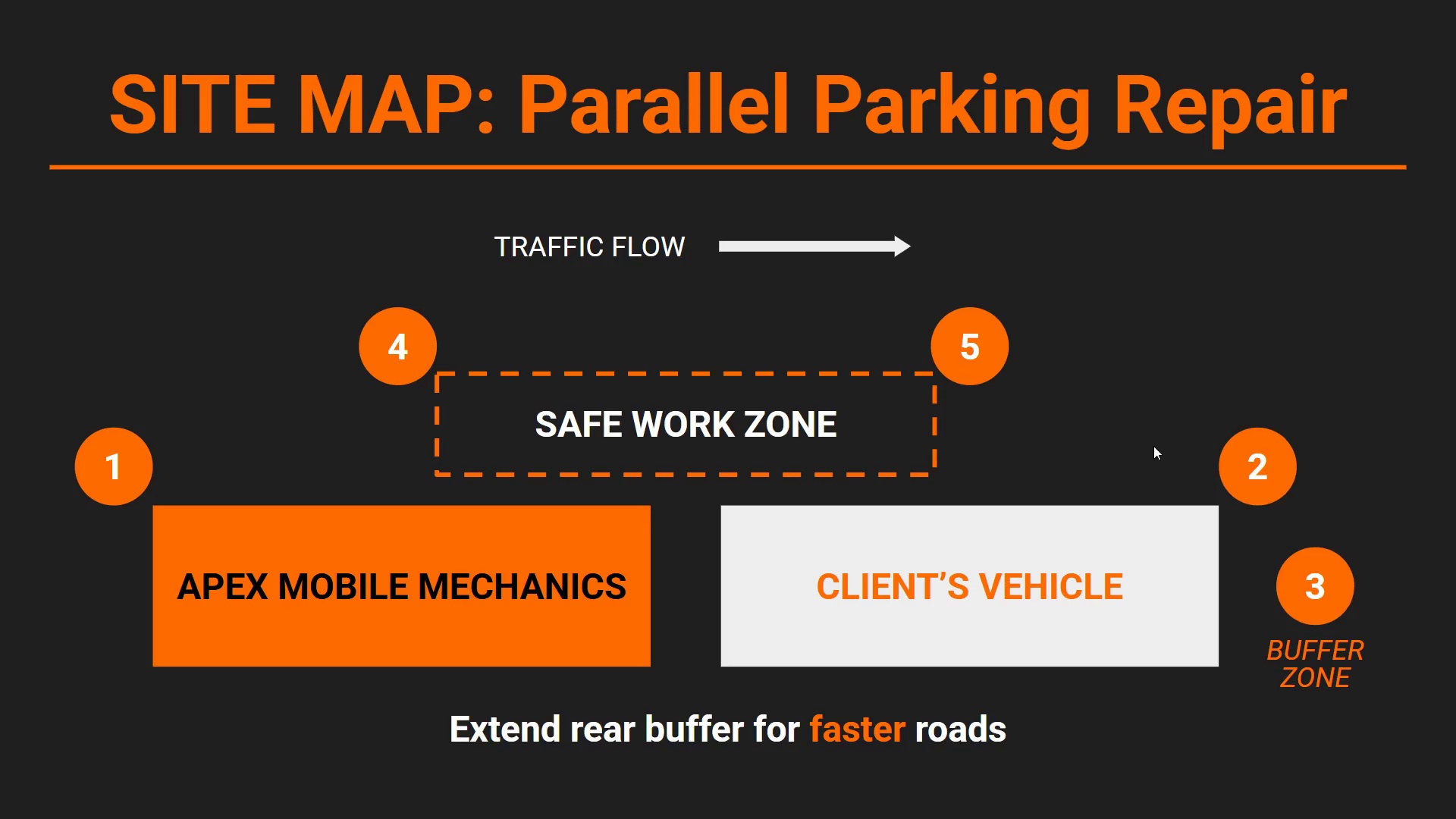 
key(ArrowRight)
 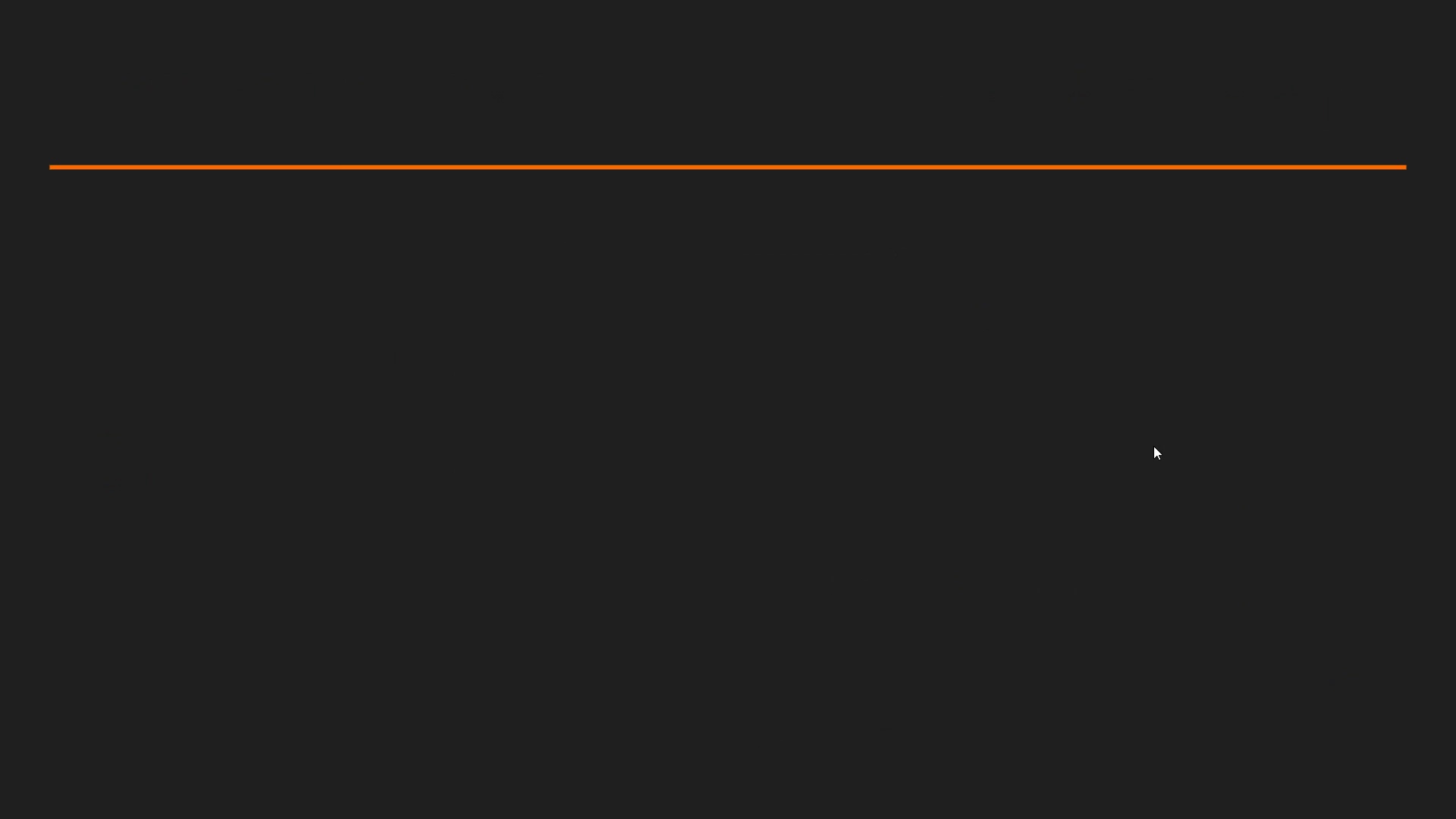 
key(ArrowRight)
 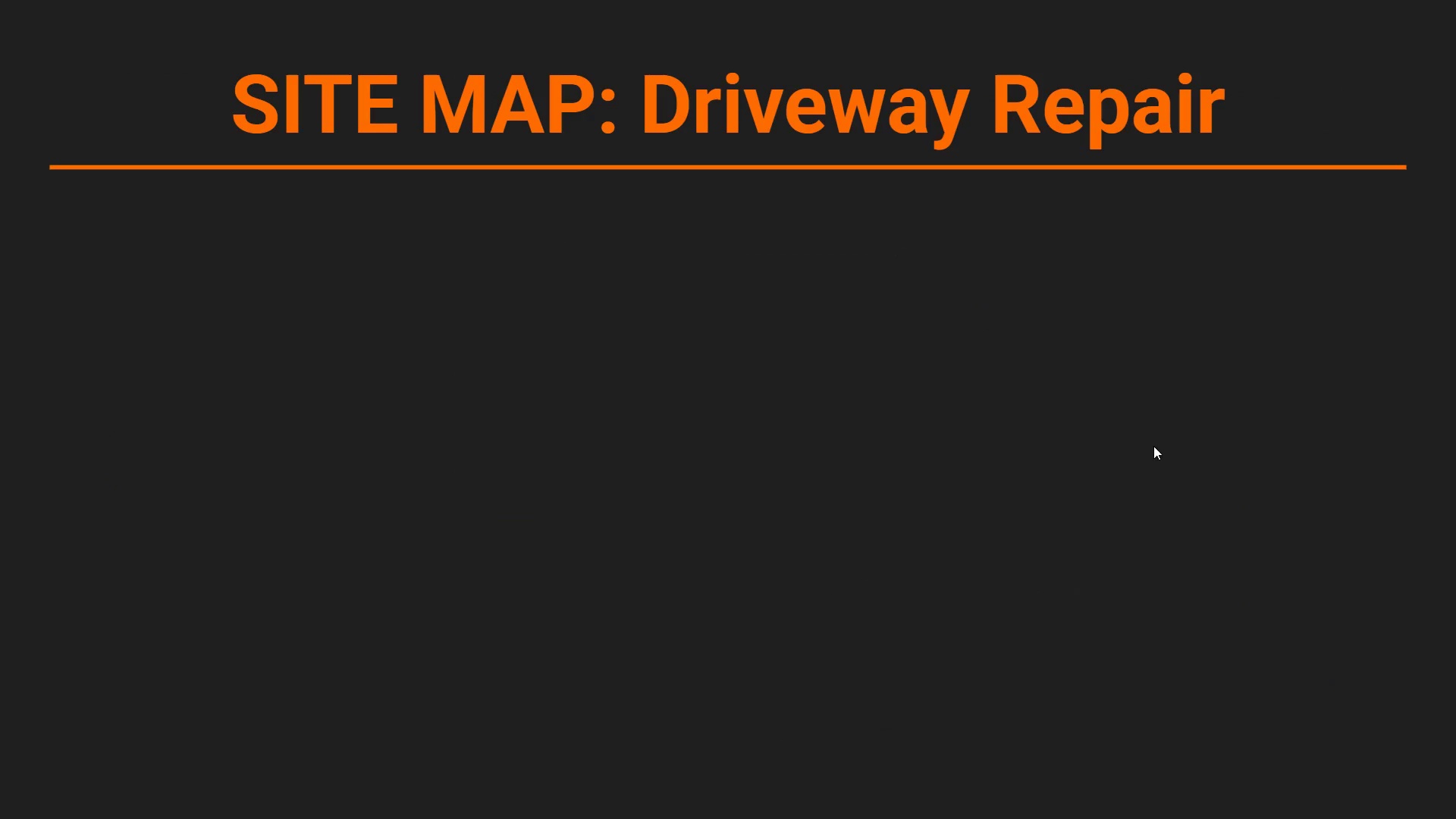 
key(ArrowRight)
 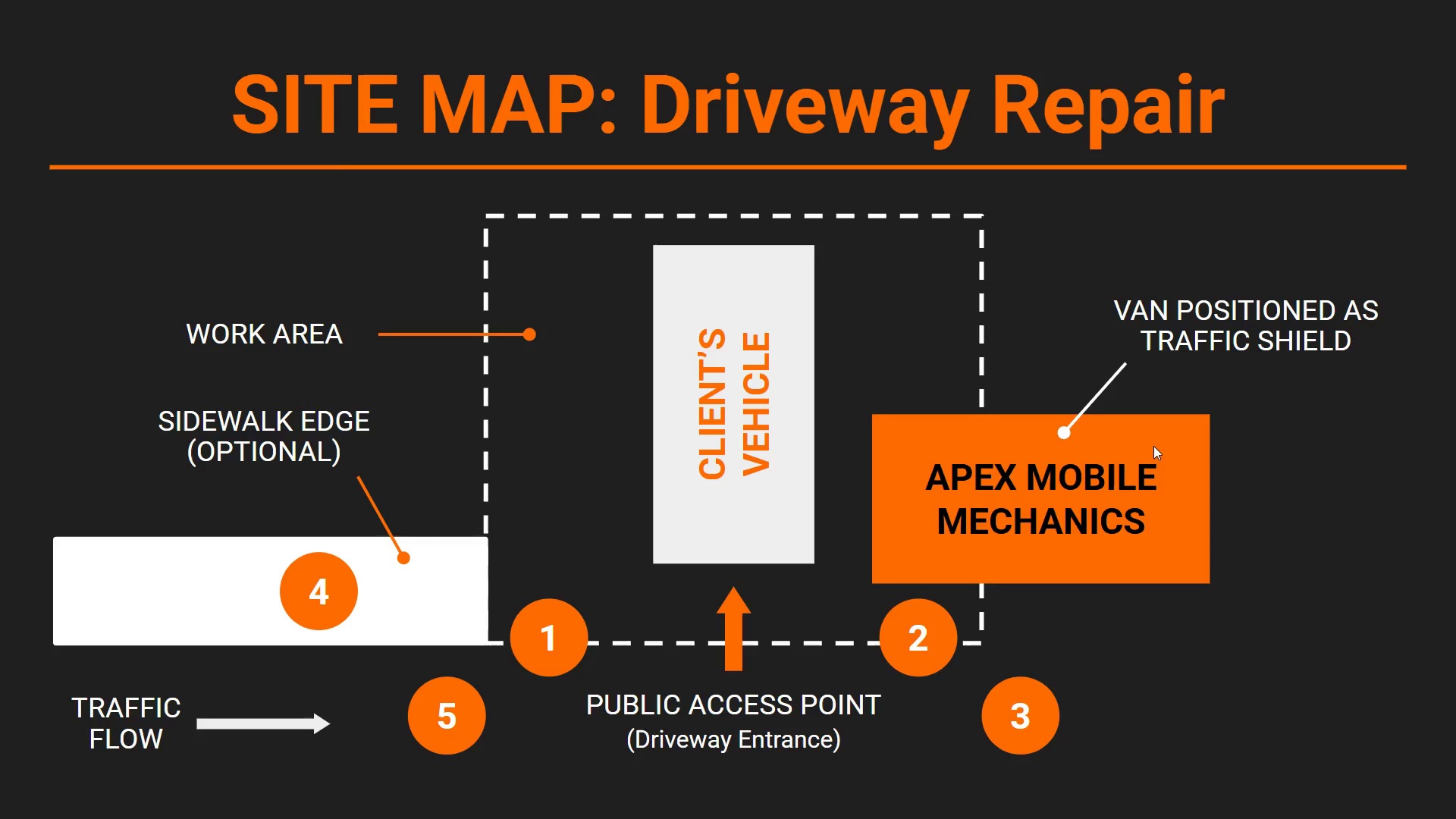 
key(ArrowRight)
 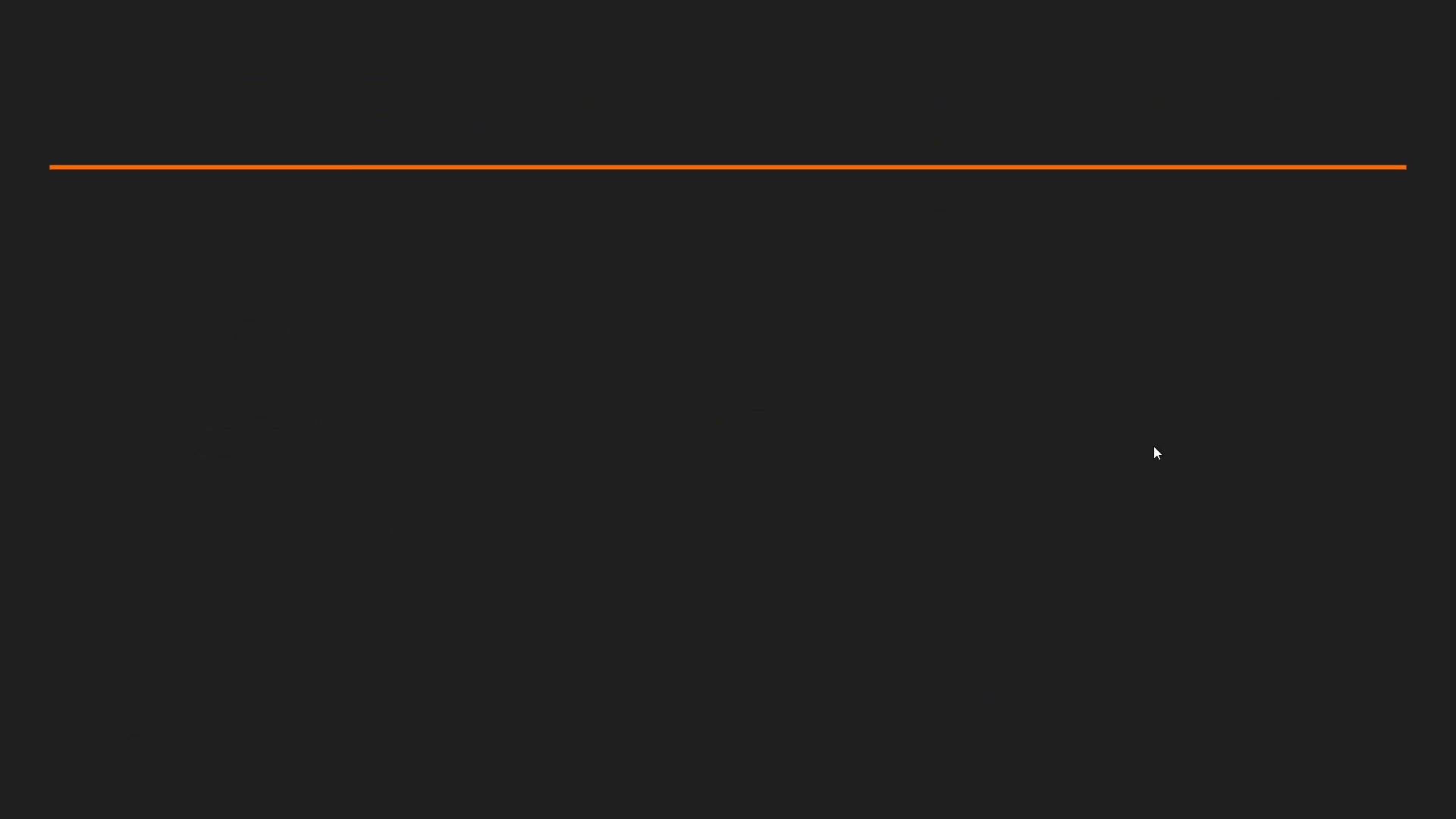 
key(ArrowRight)
 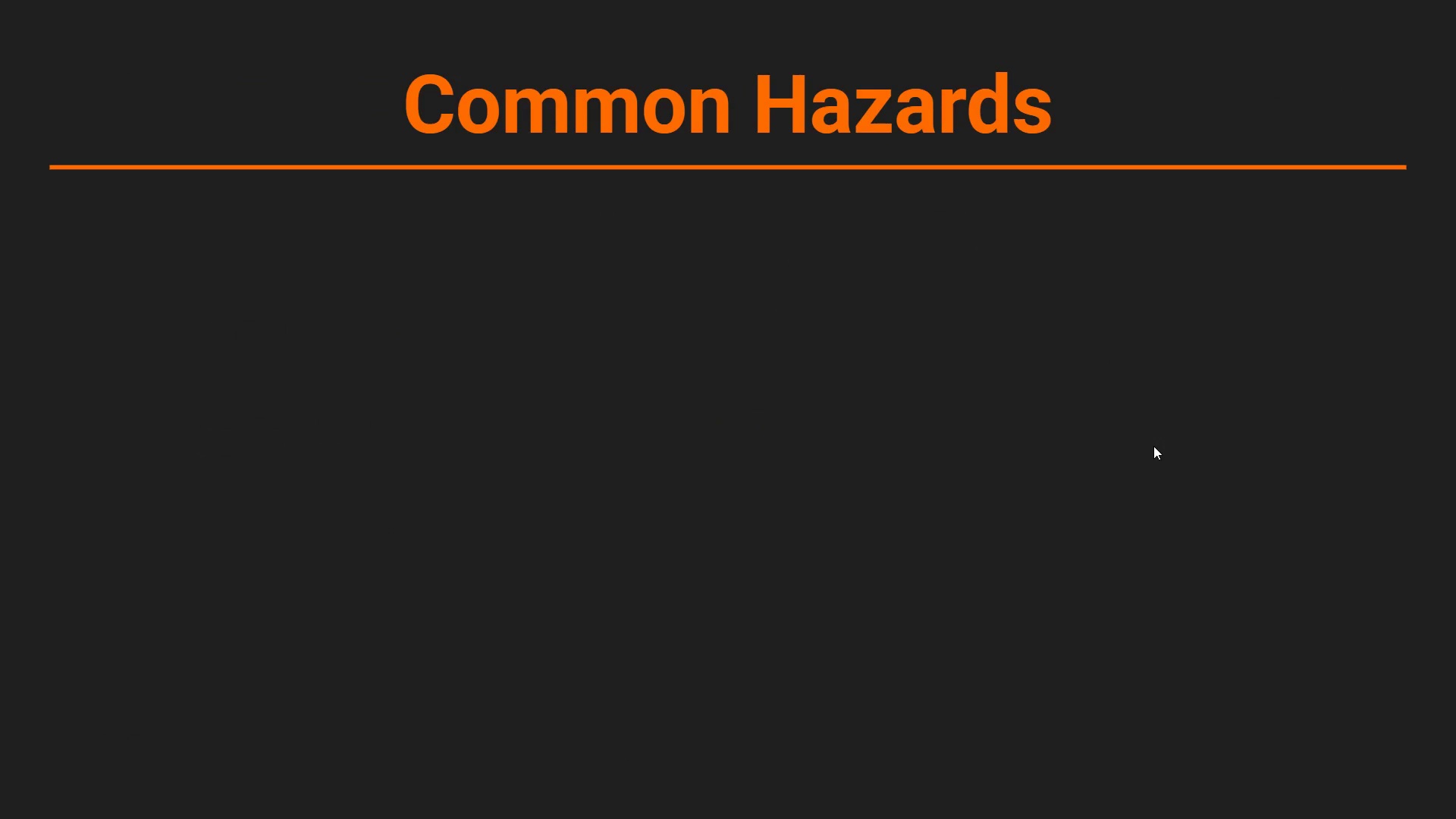 
key(ArrowRight)
 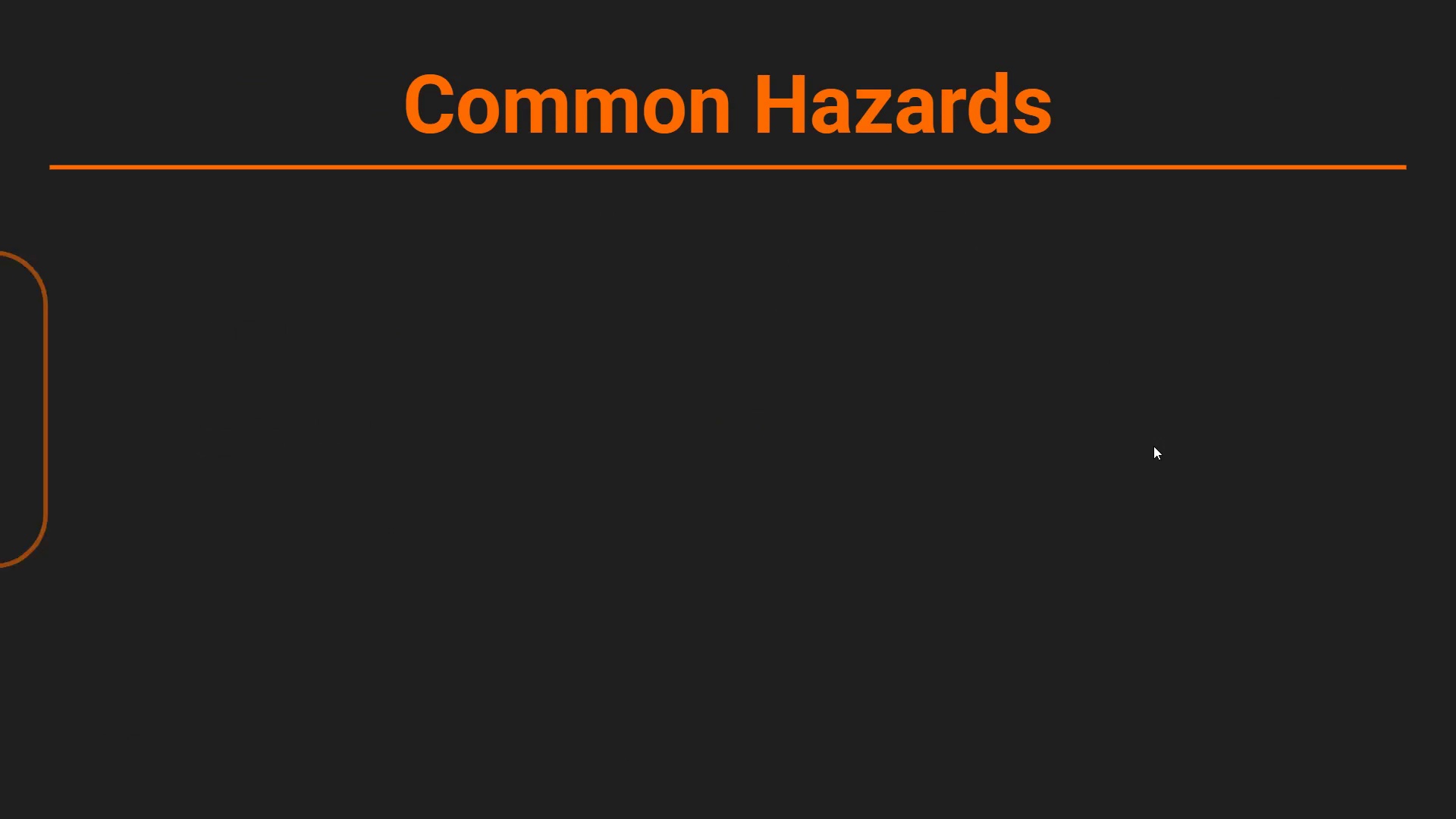 
key(ArrowRight)
 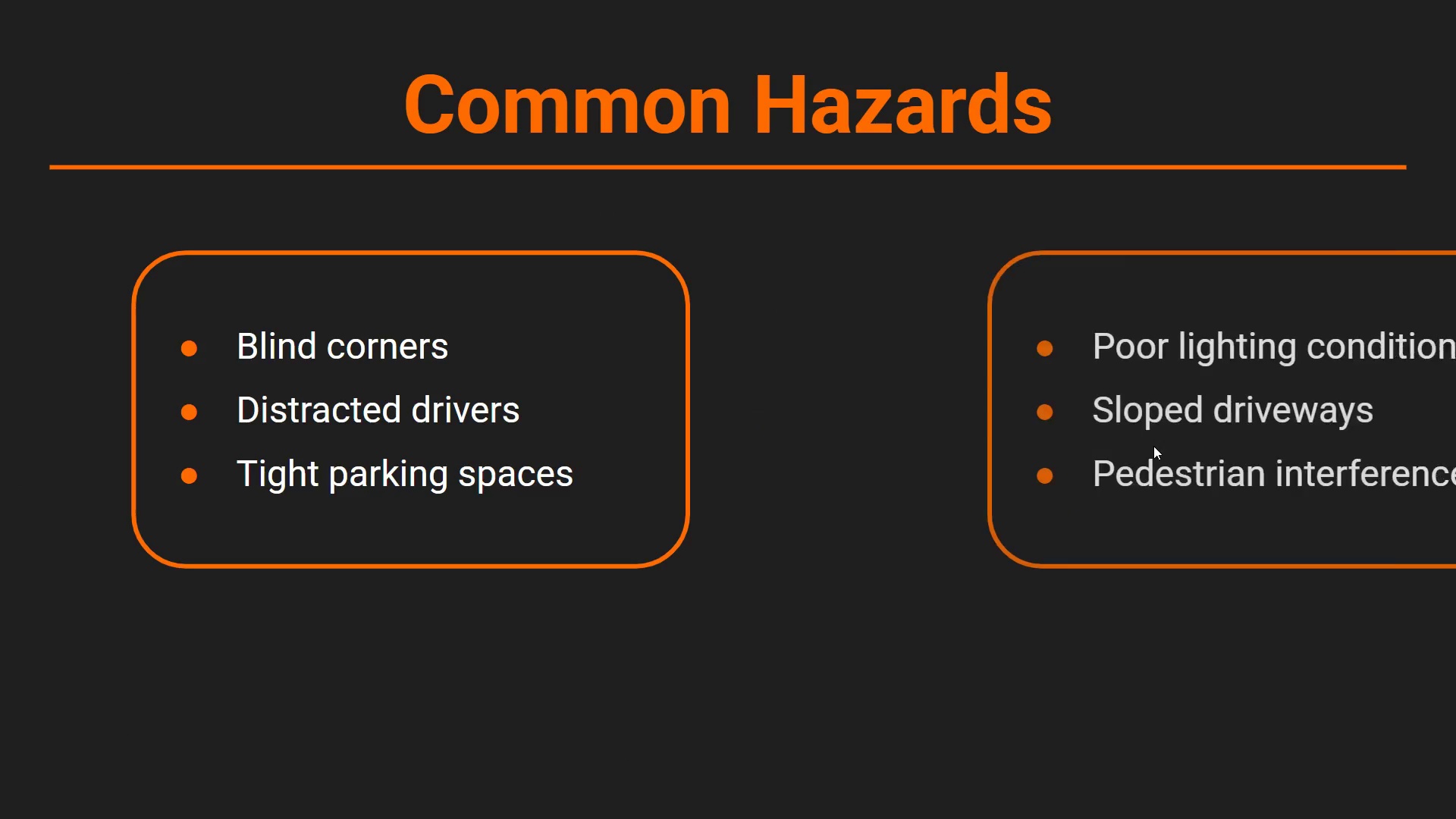 
key(ArrowRight)
 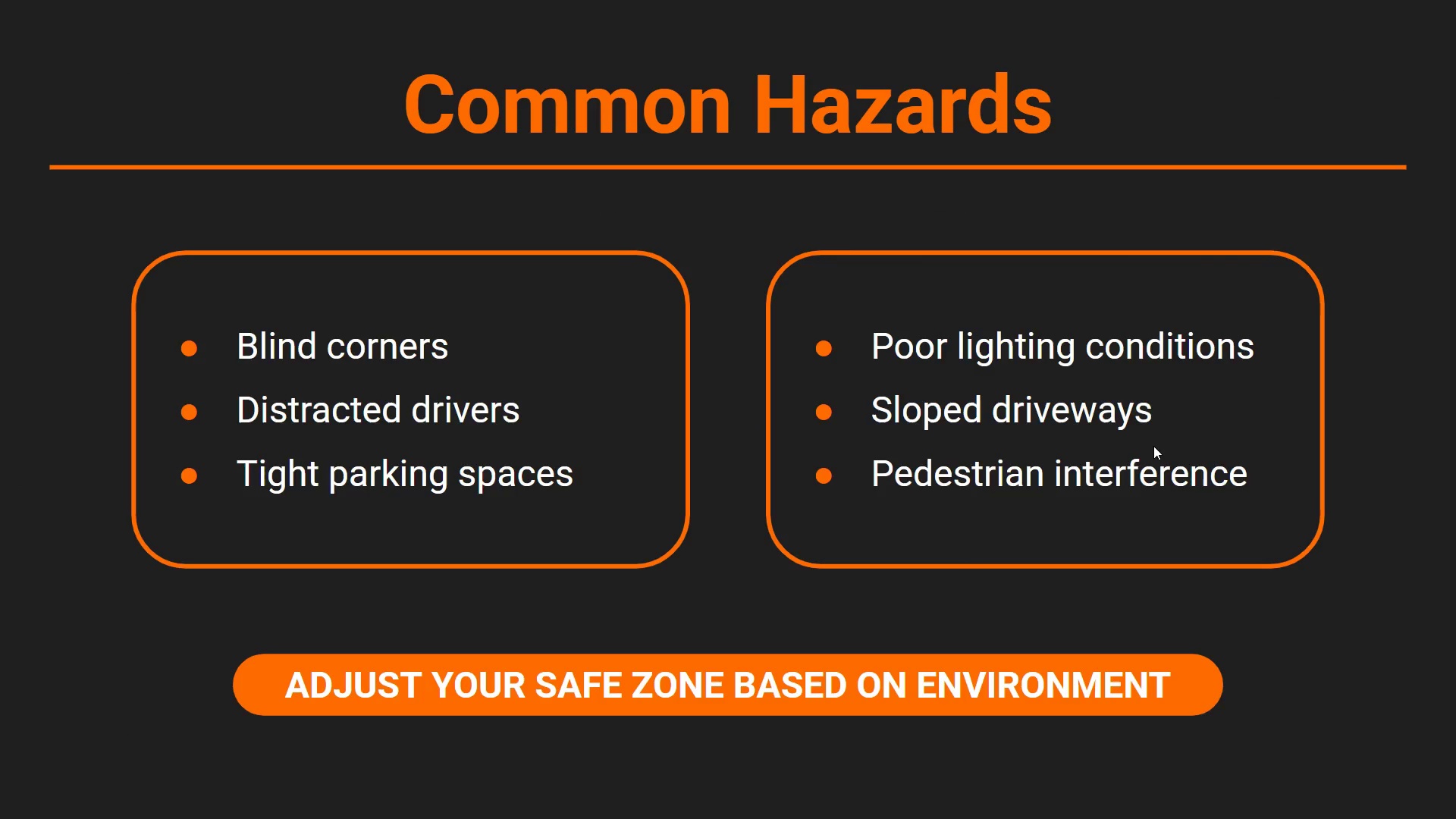 
key(ArrowRight)
 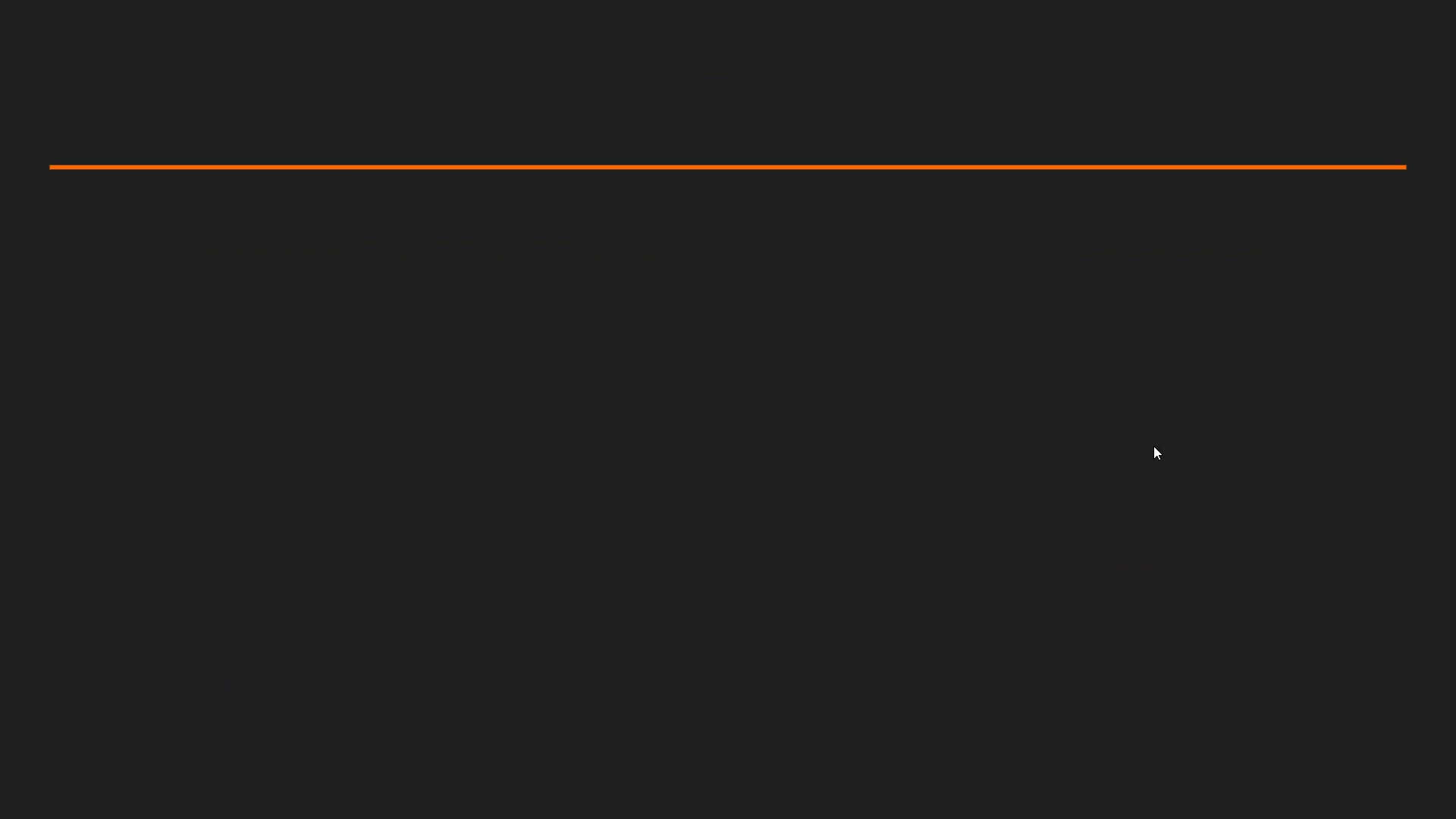 
key(ArrowRight)
 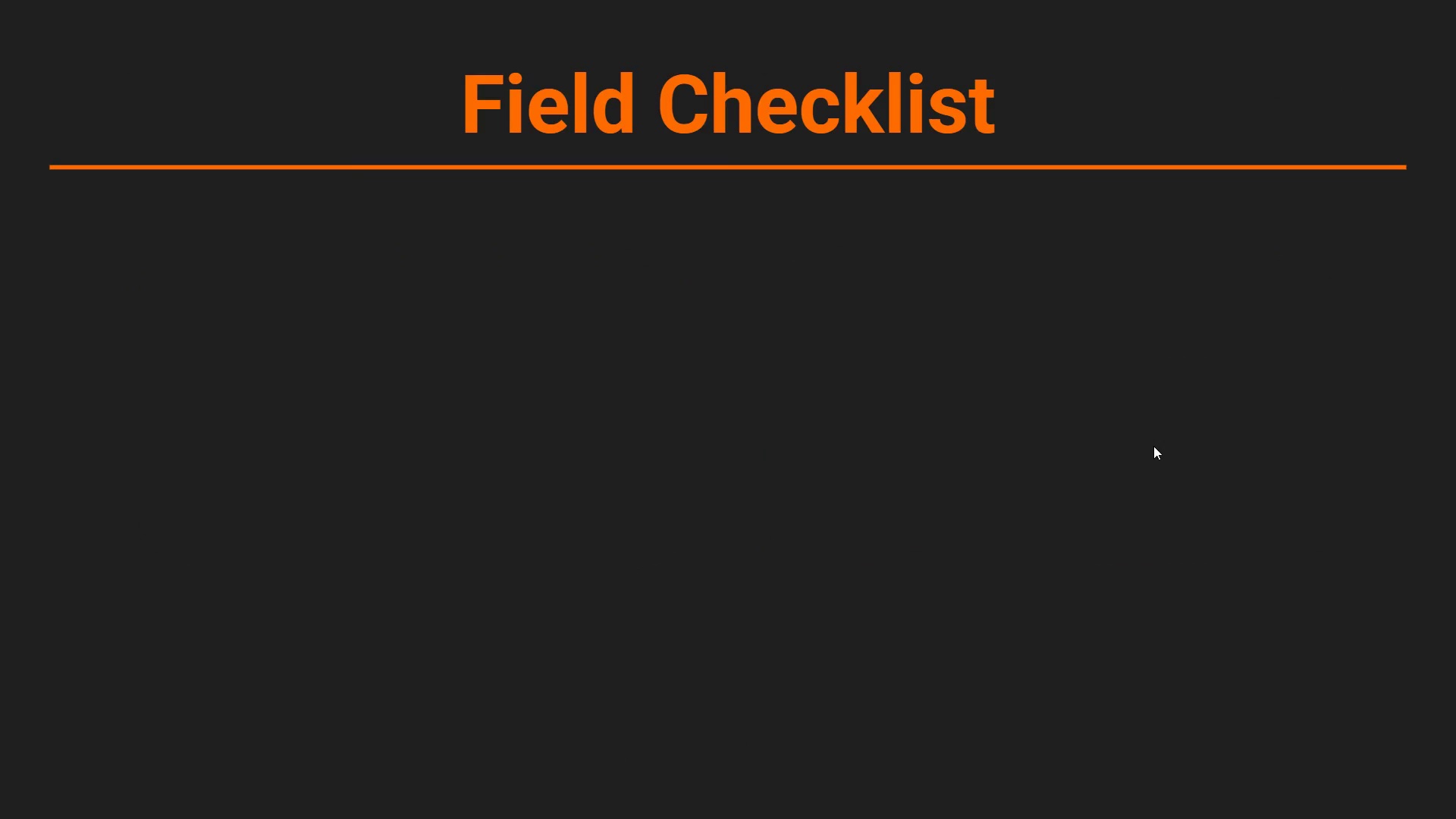 
key(ArrowRight)
 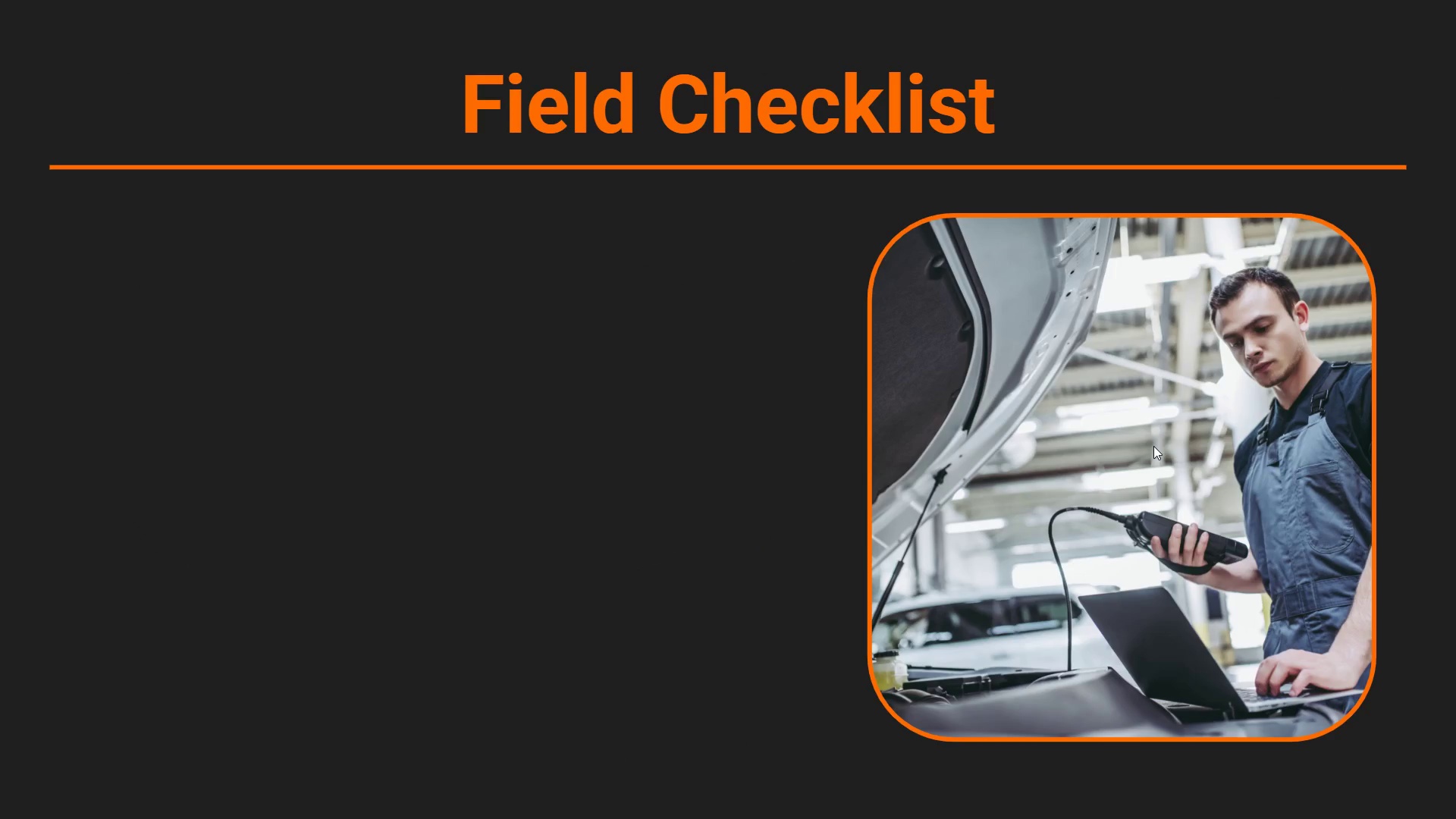 
key(ArrowRight)
 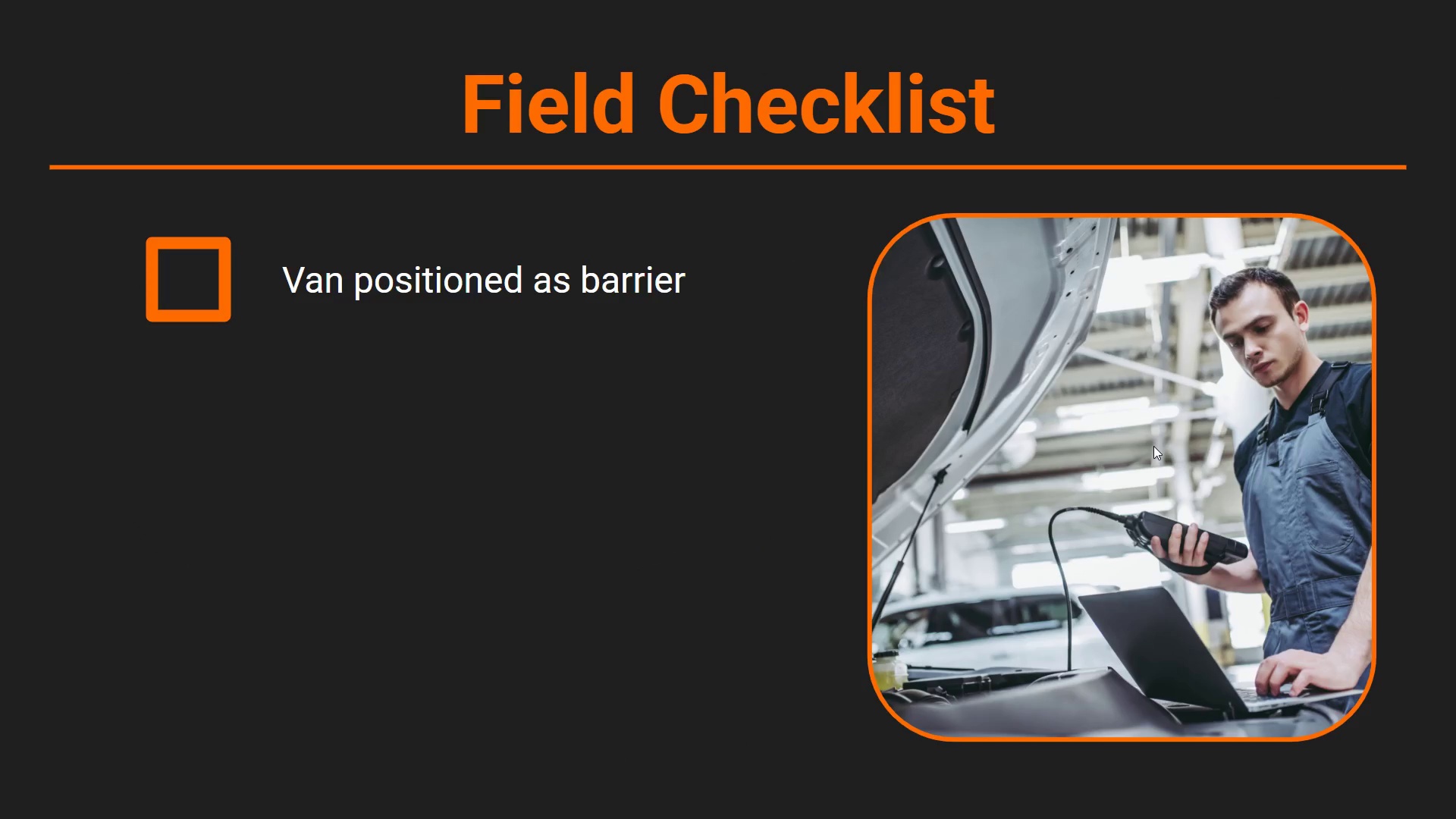 
key(ArrowRight)
 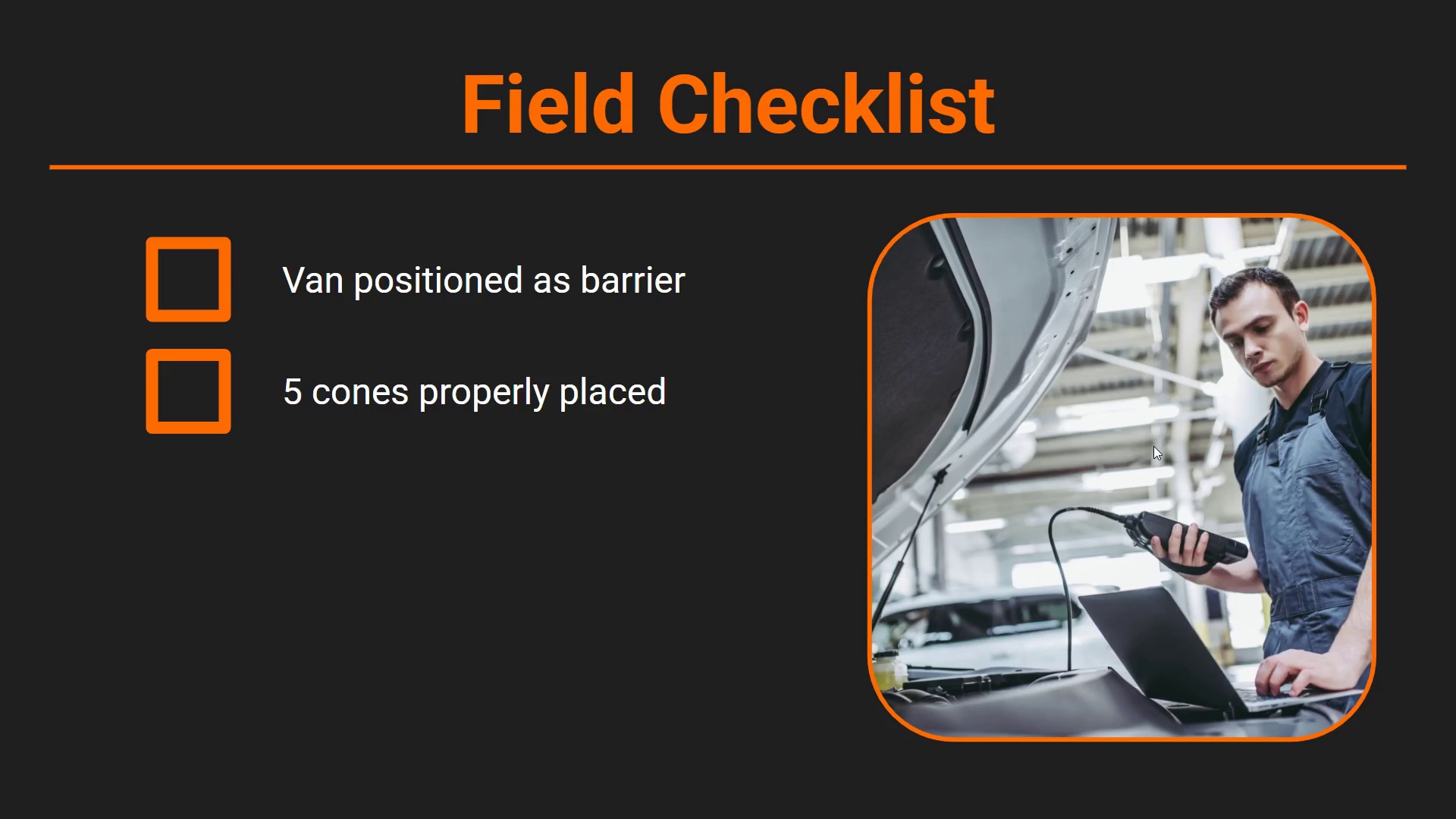 
key(ArrowRight)
 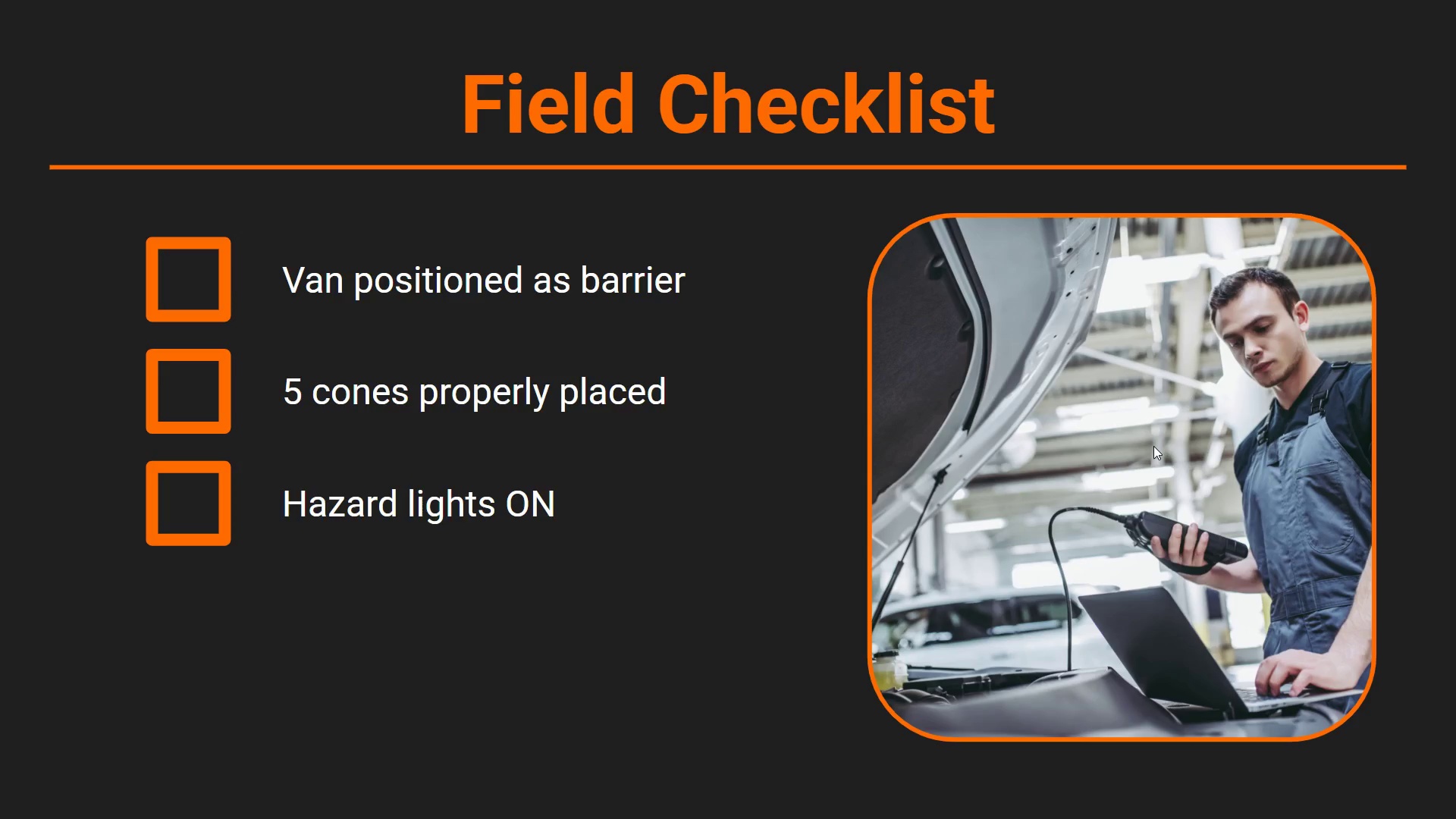 
key(ArrowRight)
 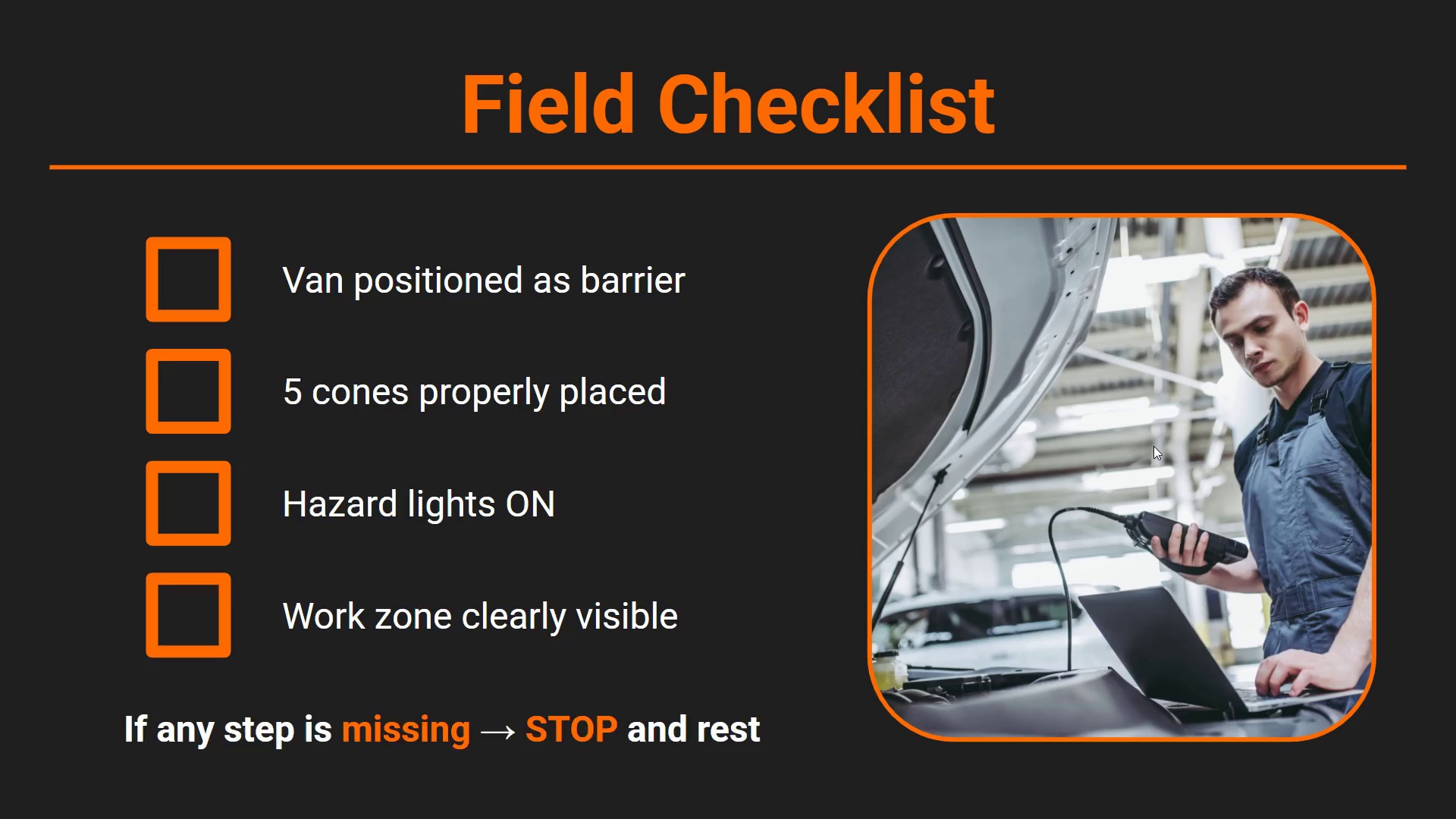 
key(ArrowRight)
 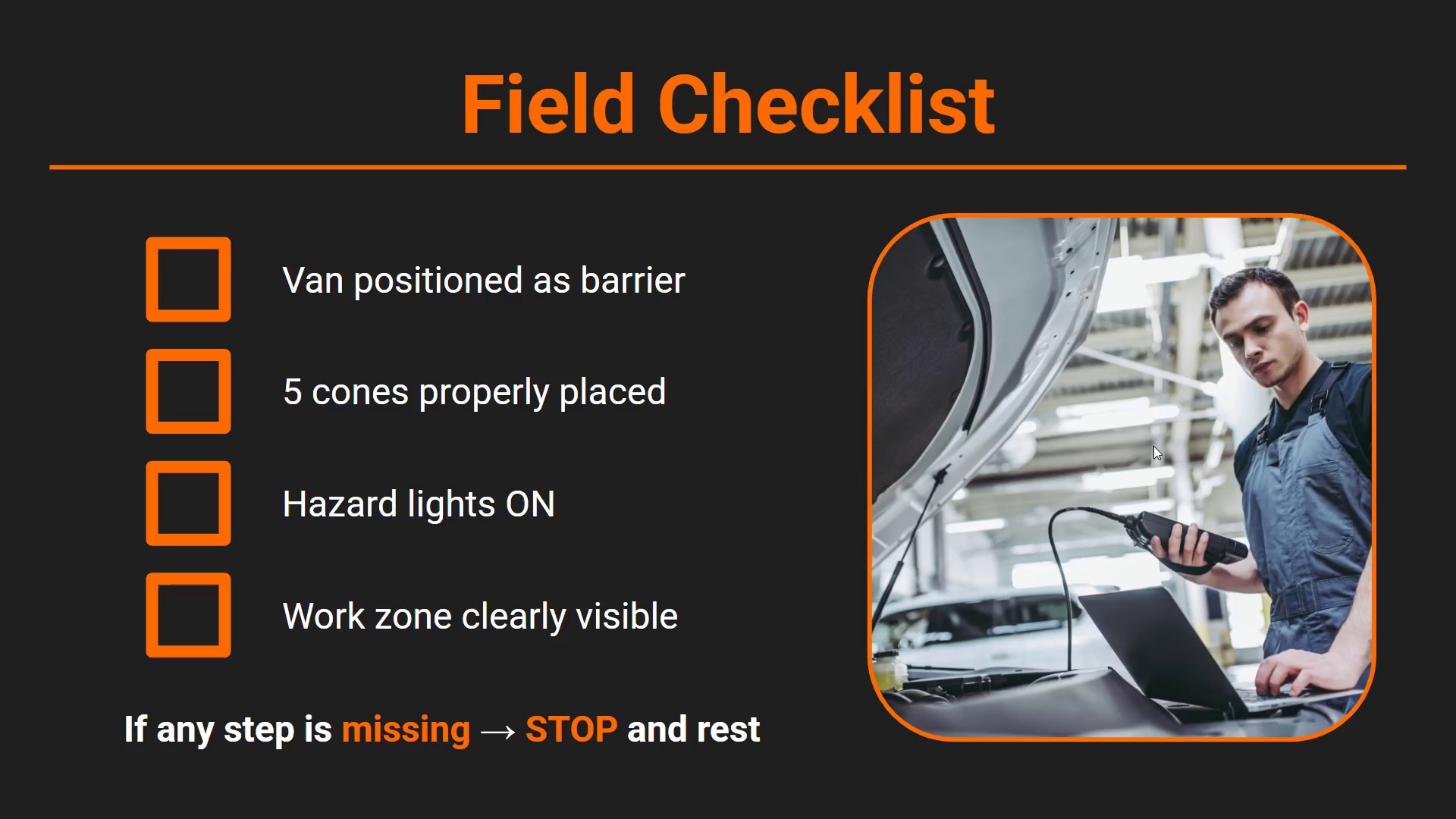 
key(ArrowRight)
 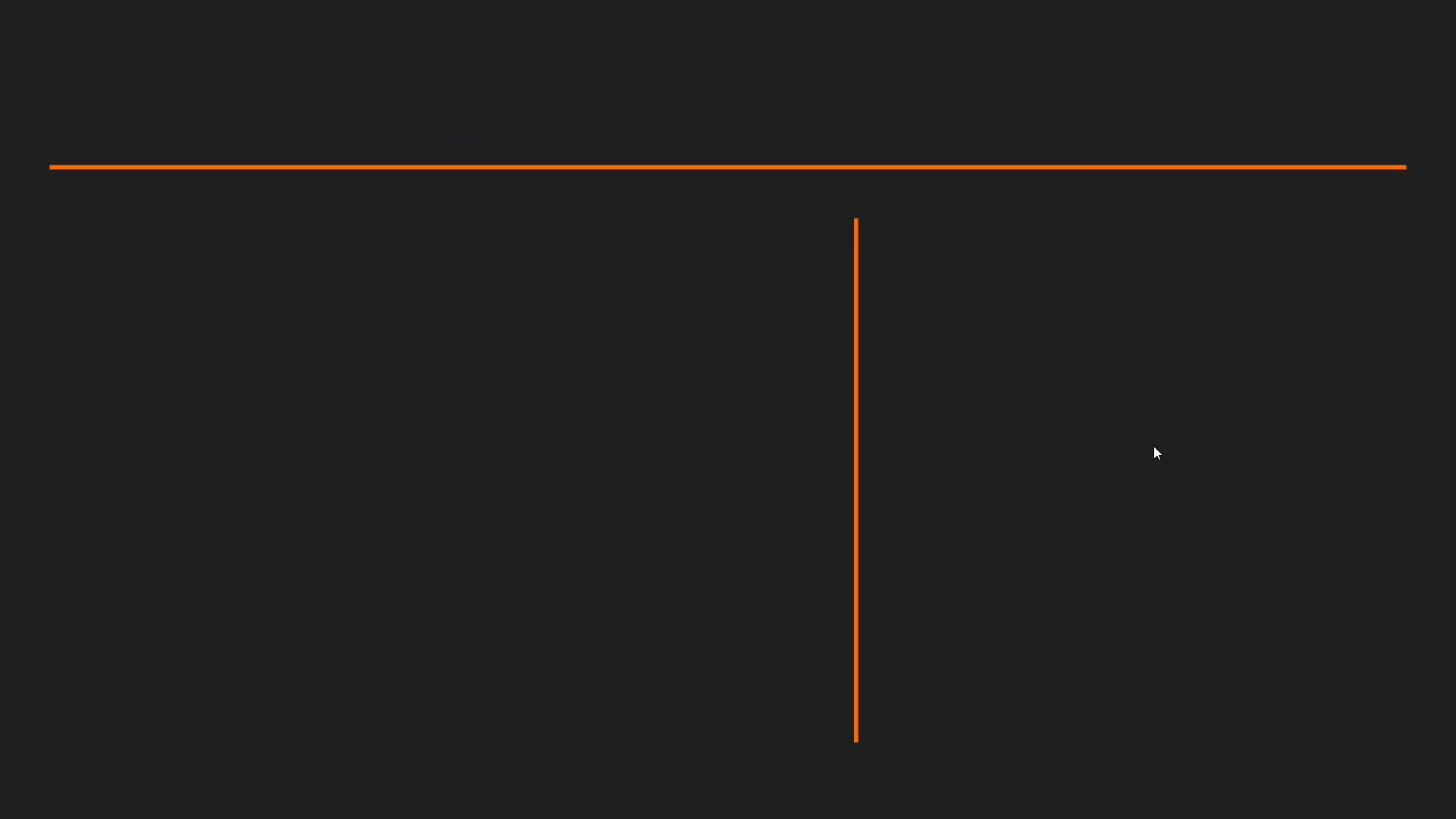 
key(ArrowRight)
 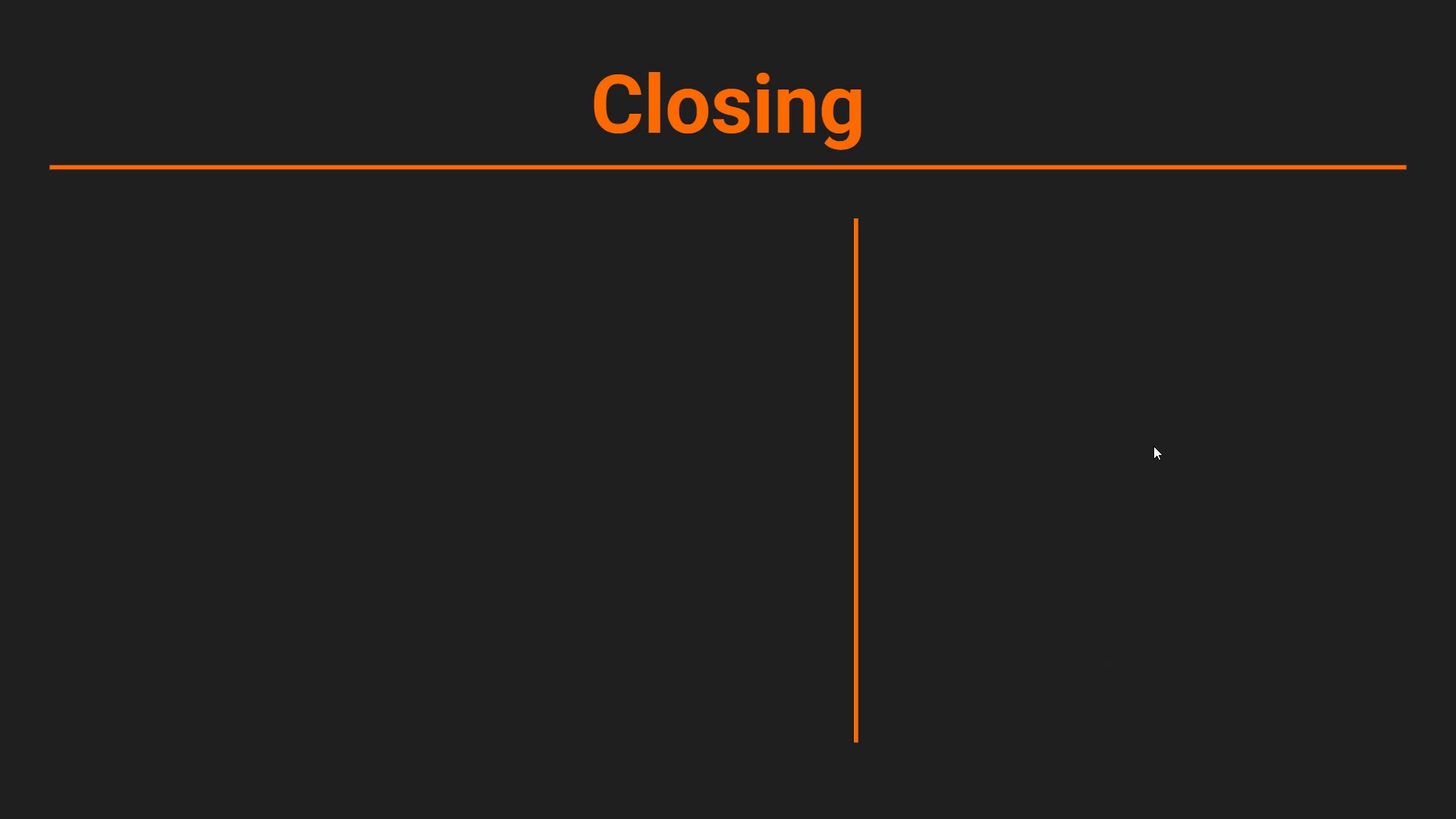 
key(ArrowRight)
 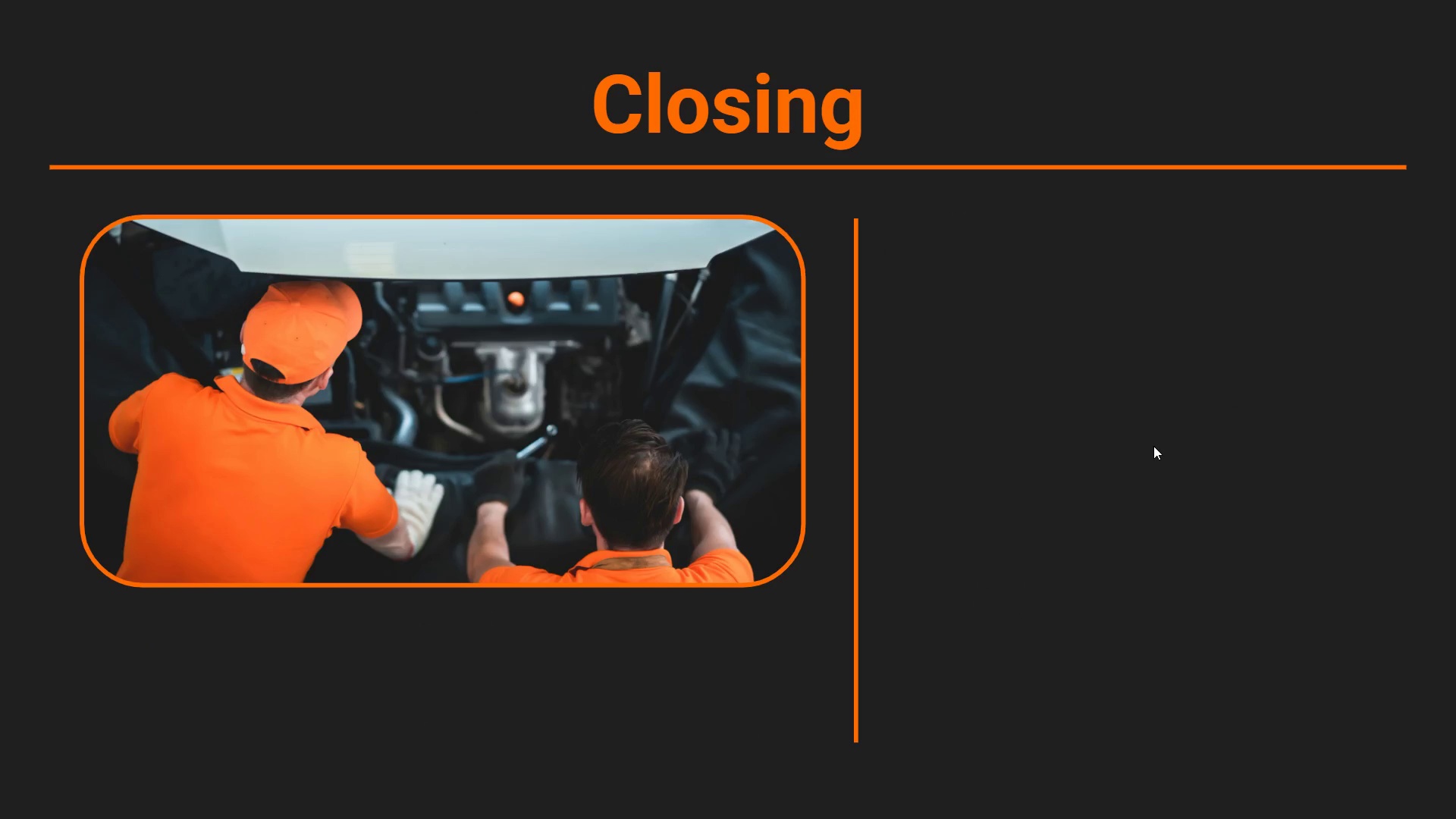 
key(ArrowRight)
 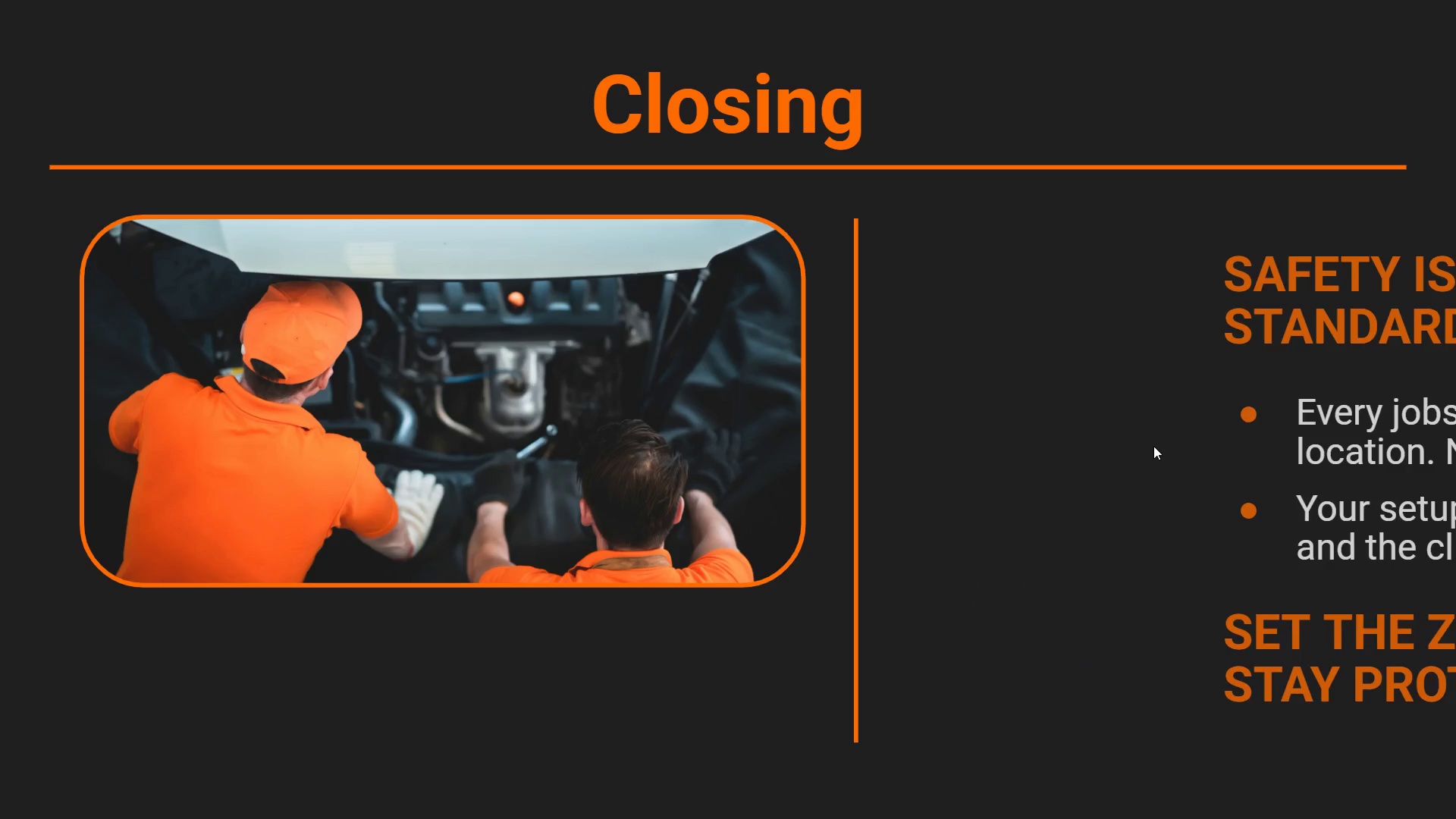 
key(ArrowRight)
 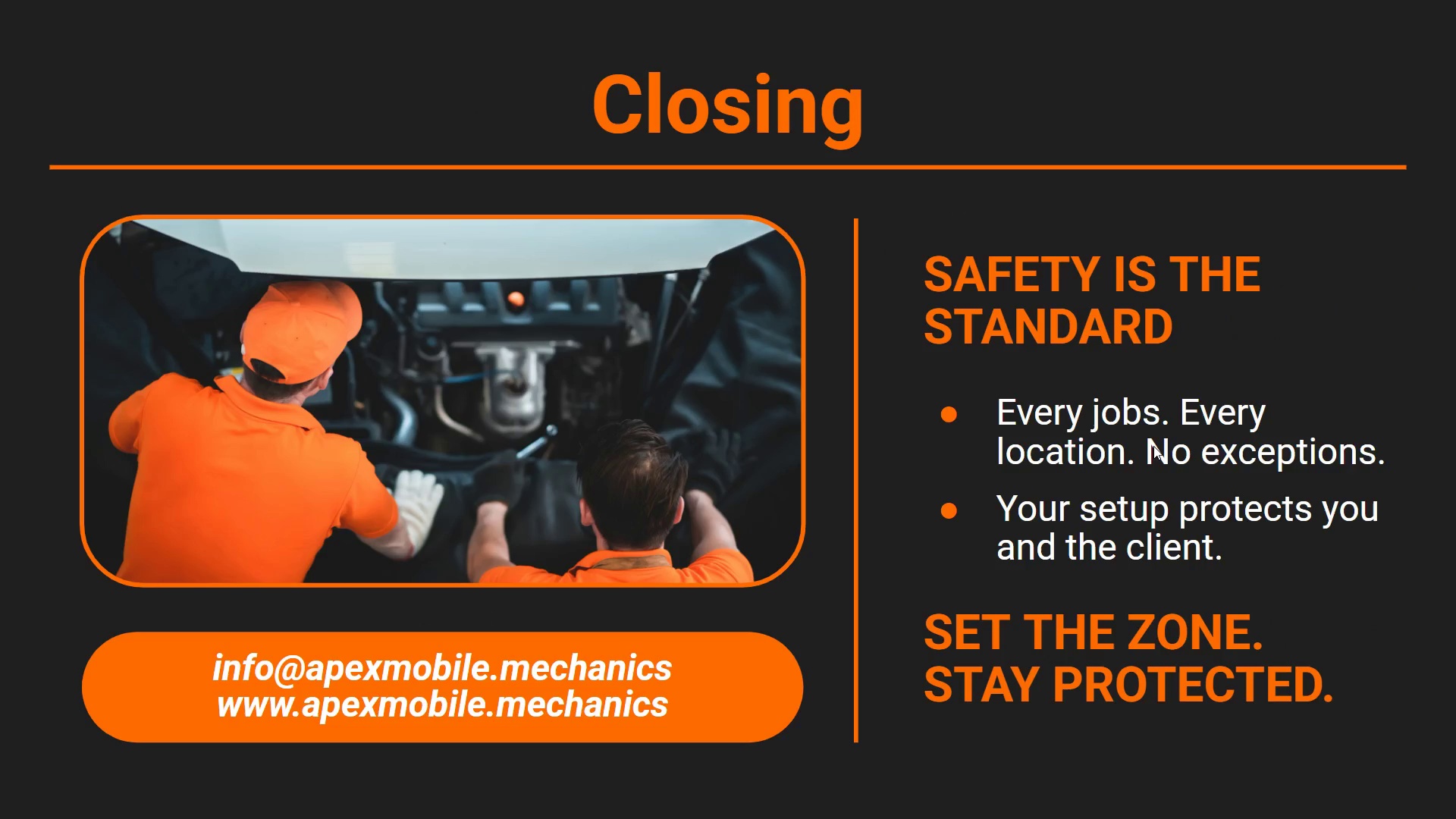 
key(ArrowRight)
 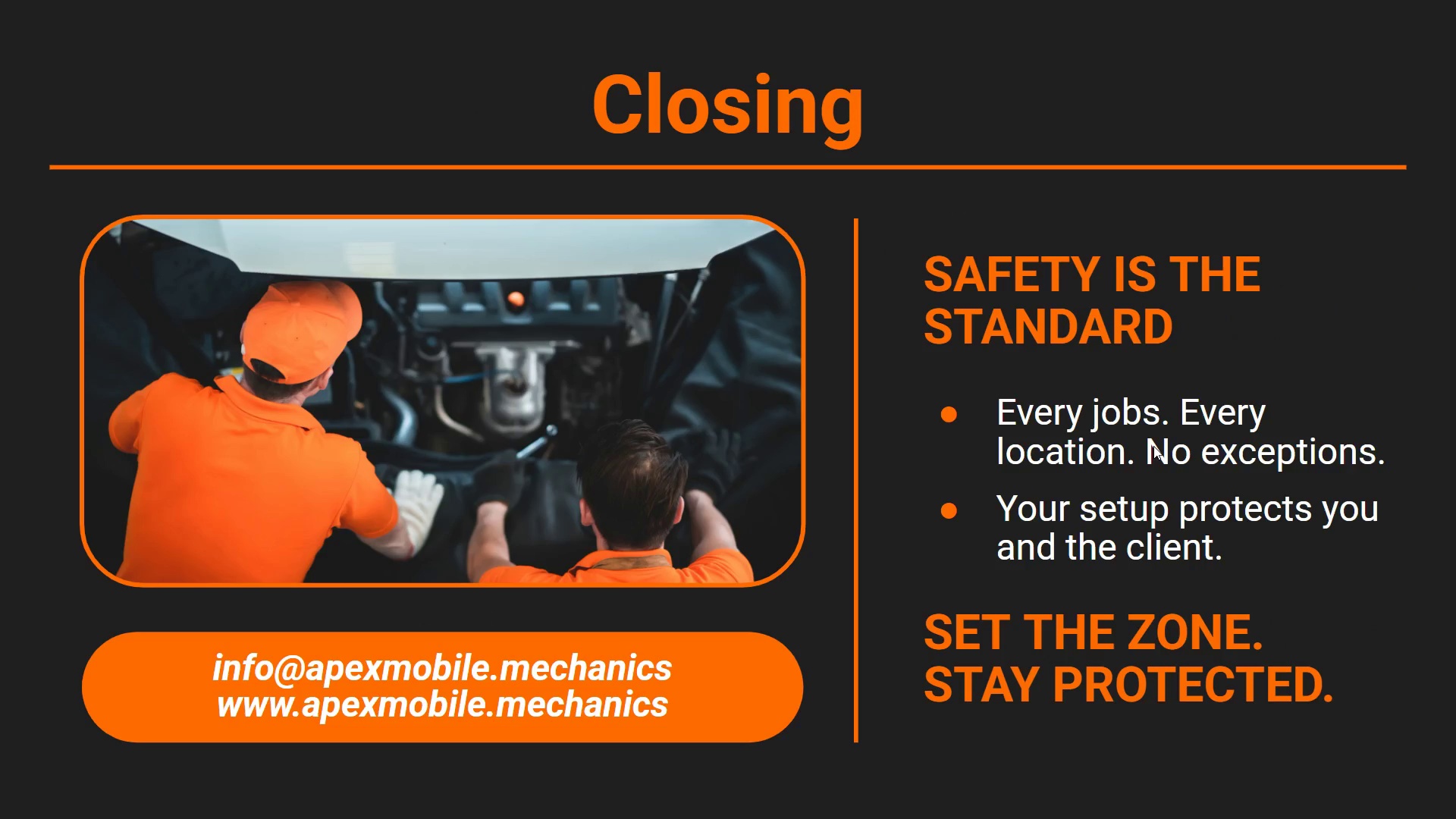 
key(Escape)
 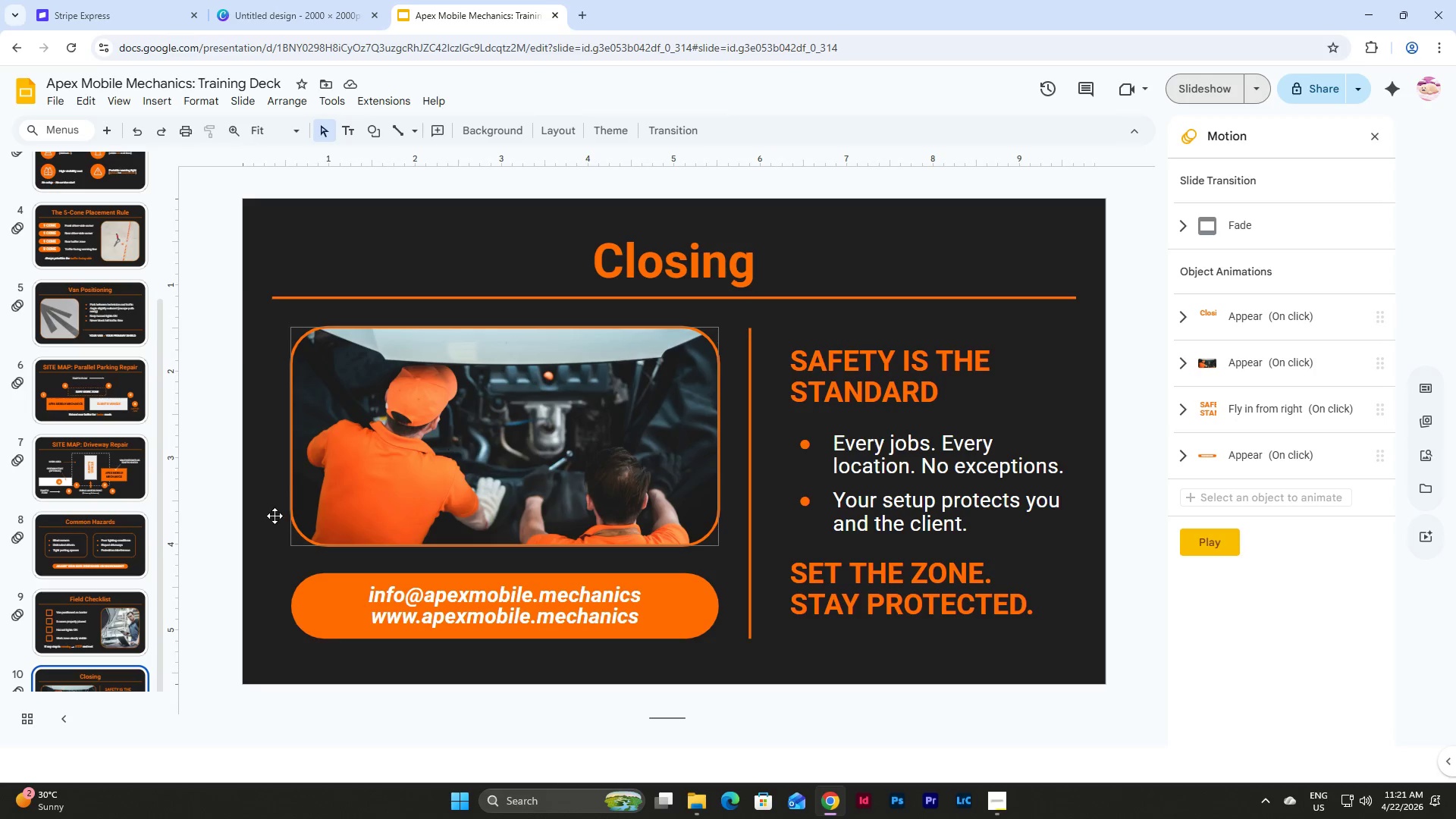 
scroll: coordinate [91, 522], scroll_direction: up, amount: 7.0
 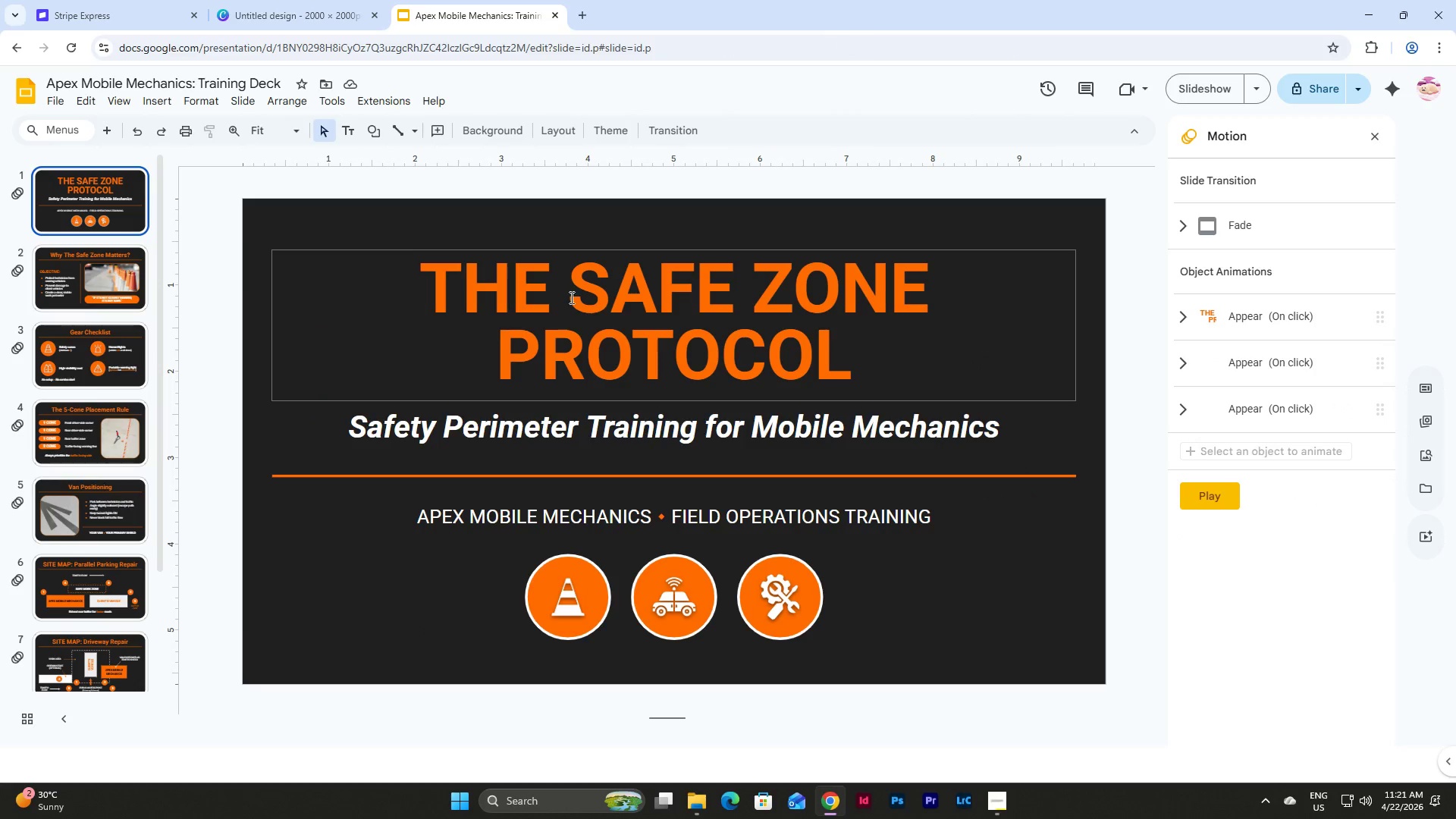 
left_click([1007, 798])